 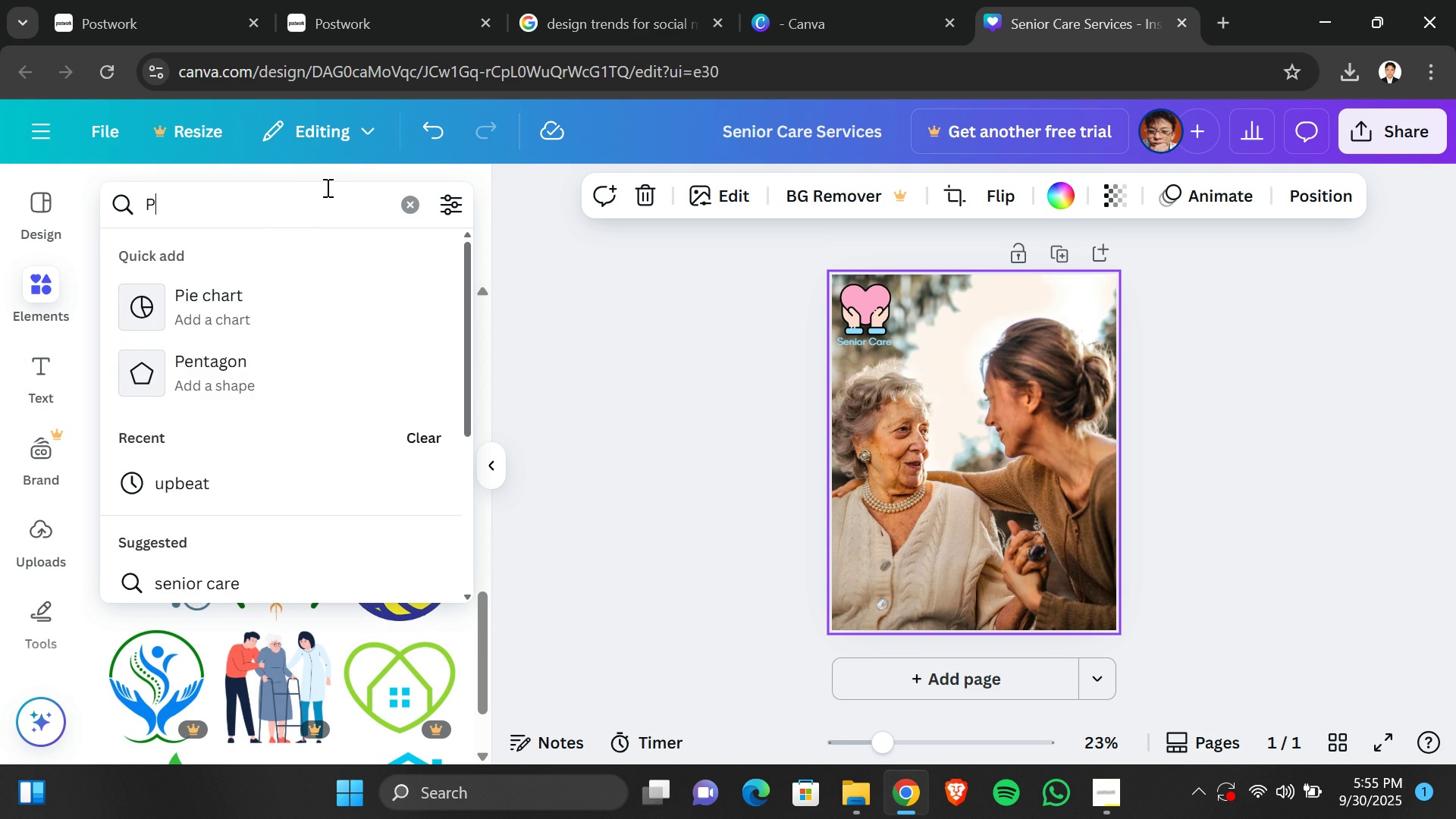 
type(Phone)
 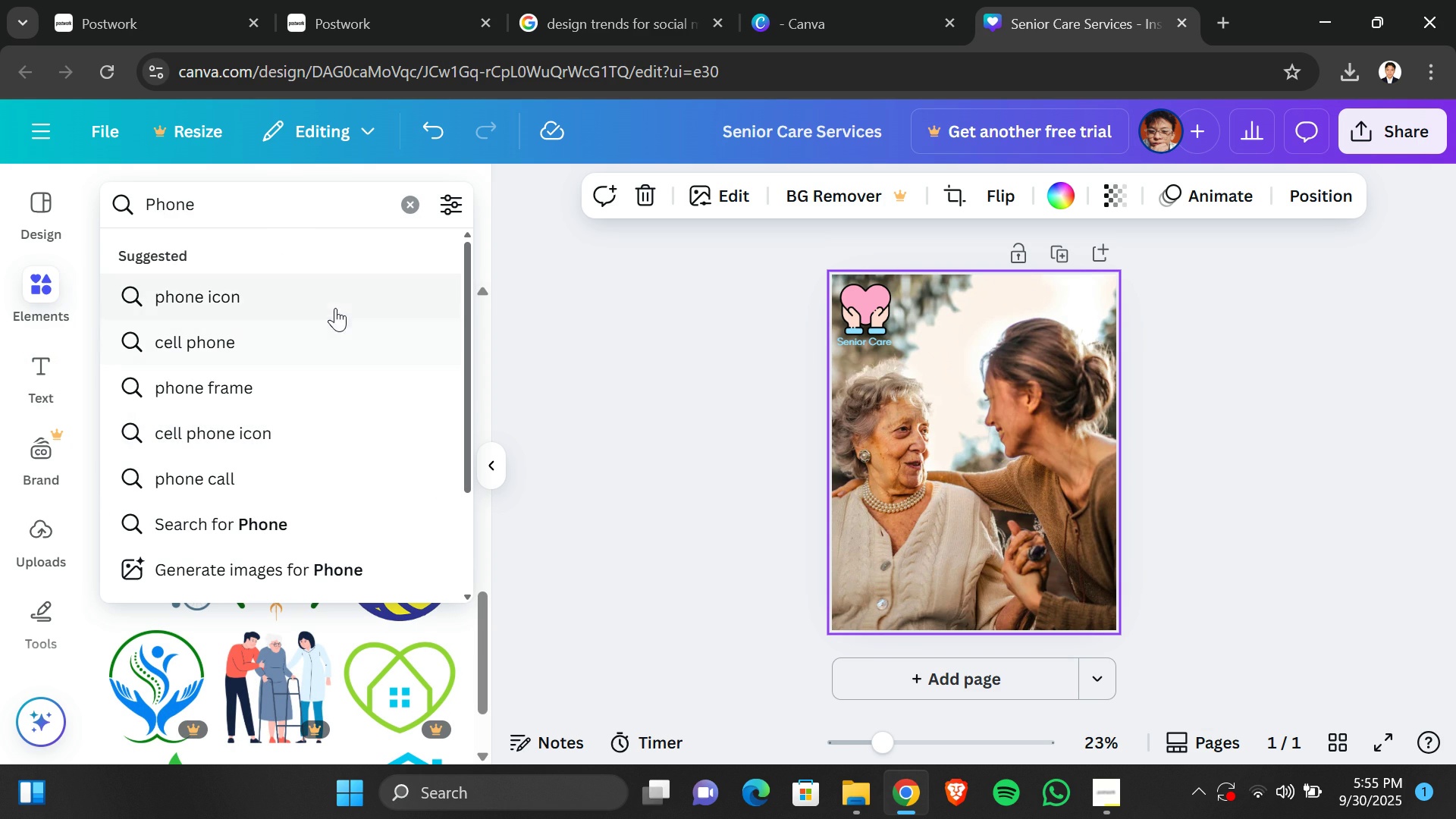 
left_click([338, 300])
 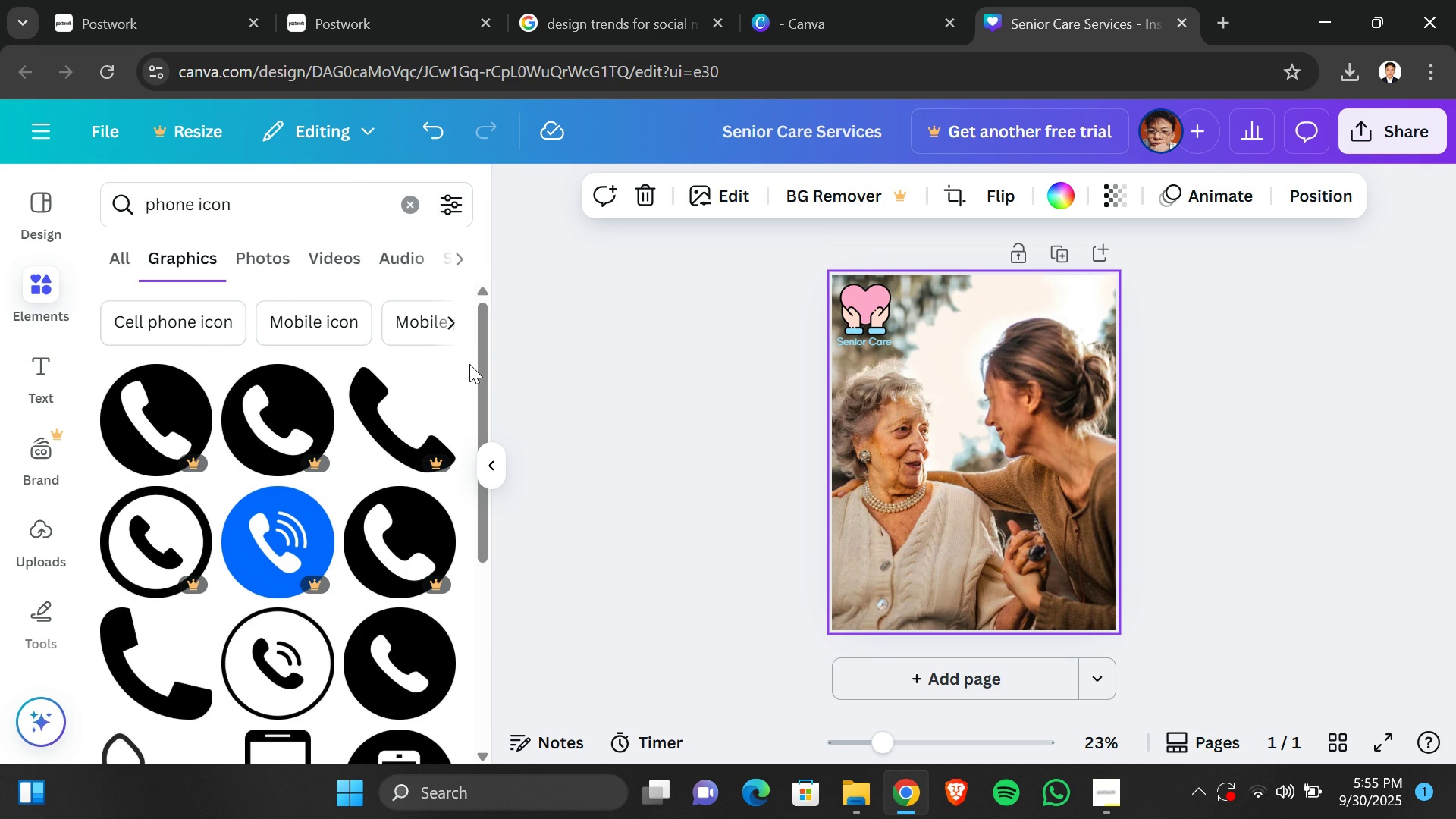 
scroll: coordinate [276, 649], scroll_direction: down, amount: 2.0
 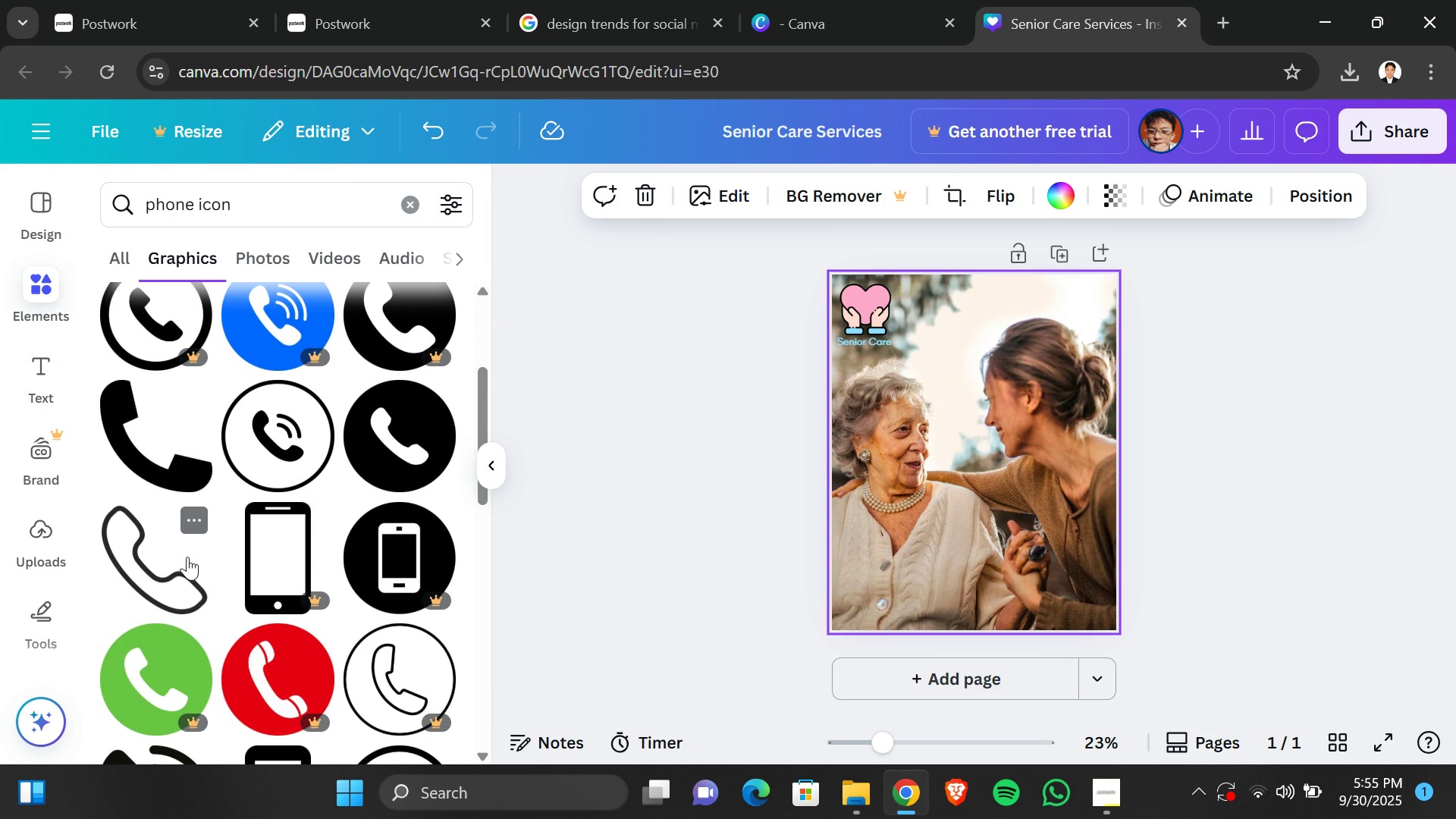 
left_click([189, 564])
 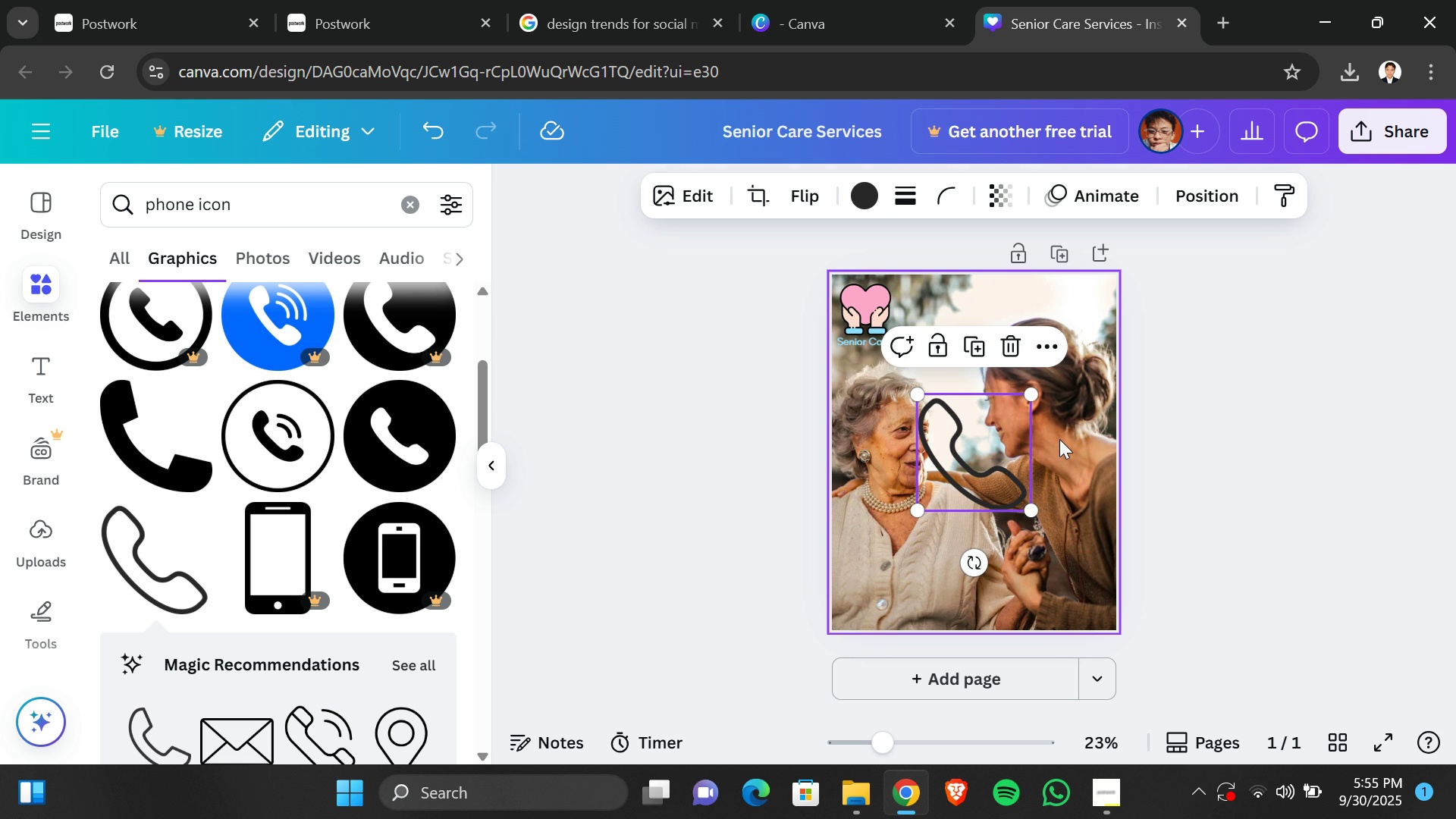 
wait(5.51)
 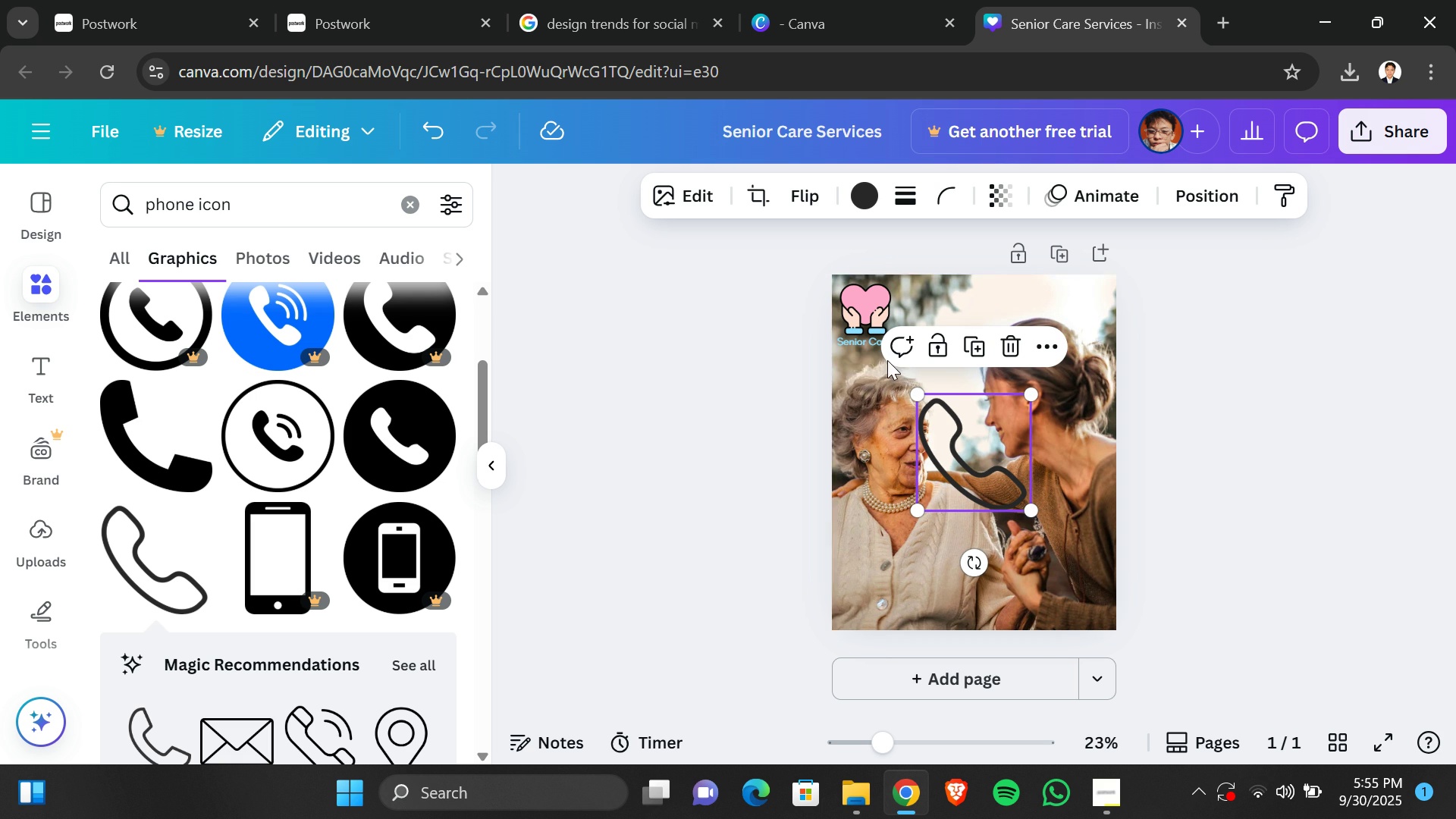 
key(Backspace)
 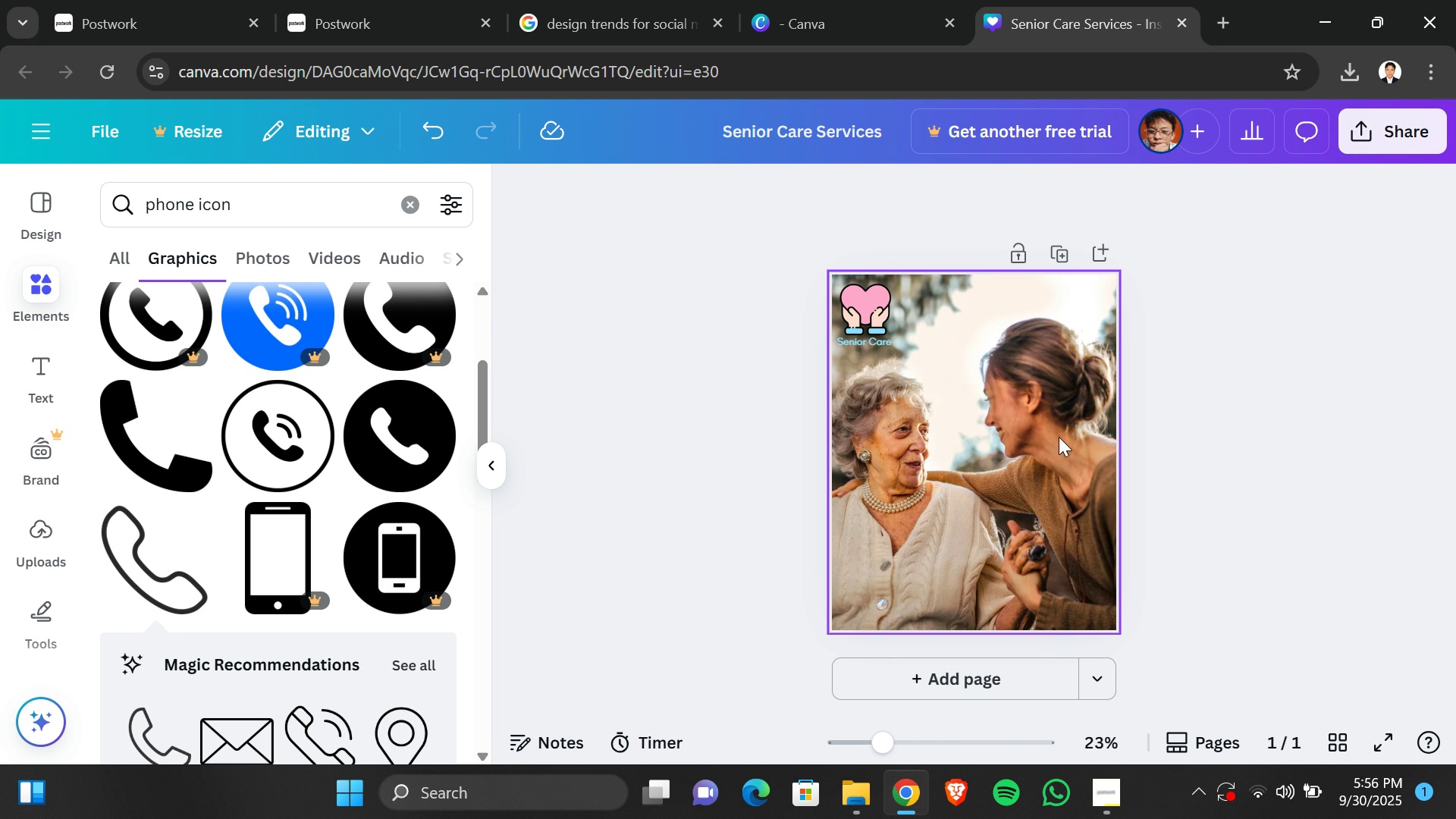 
wait(36.46)
 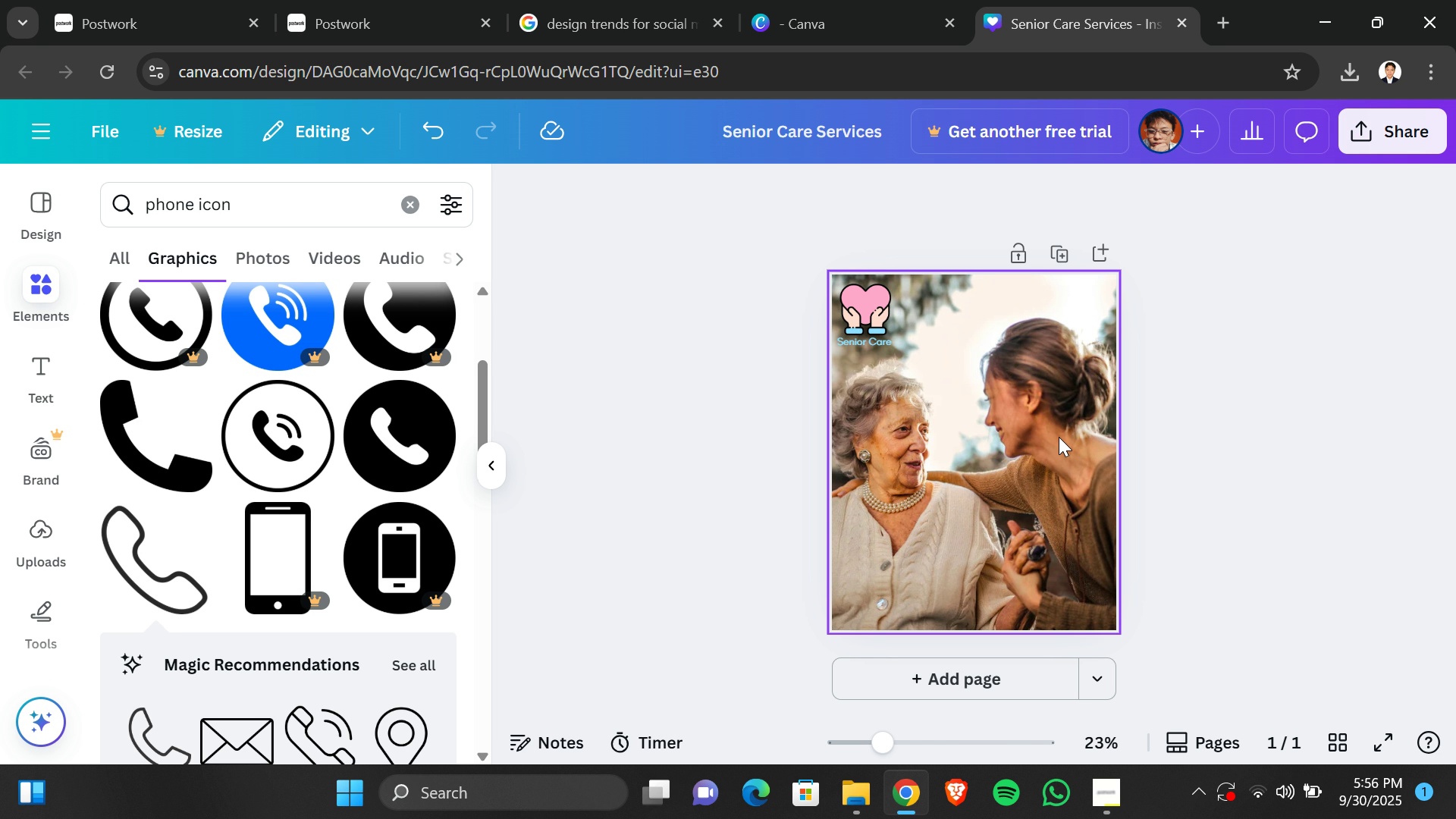 
mouse_move([143, 406])
 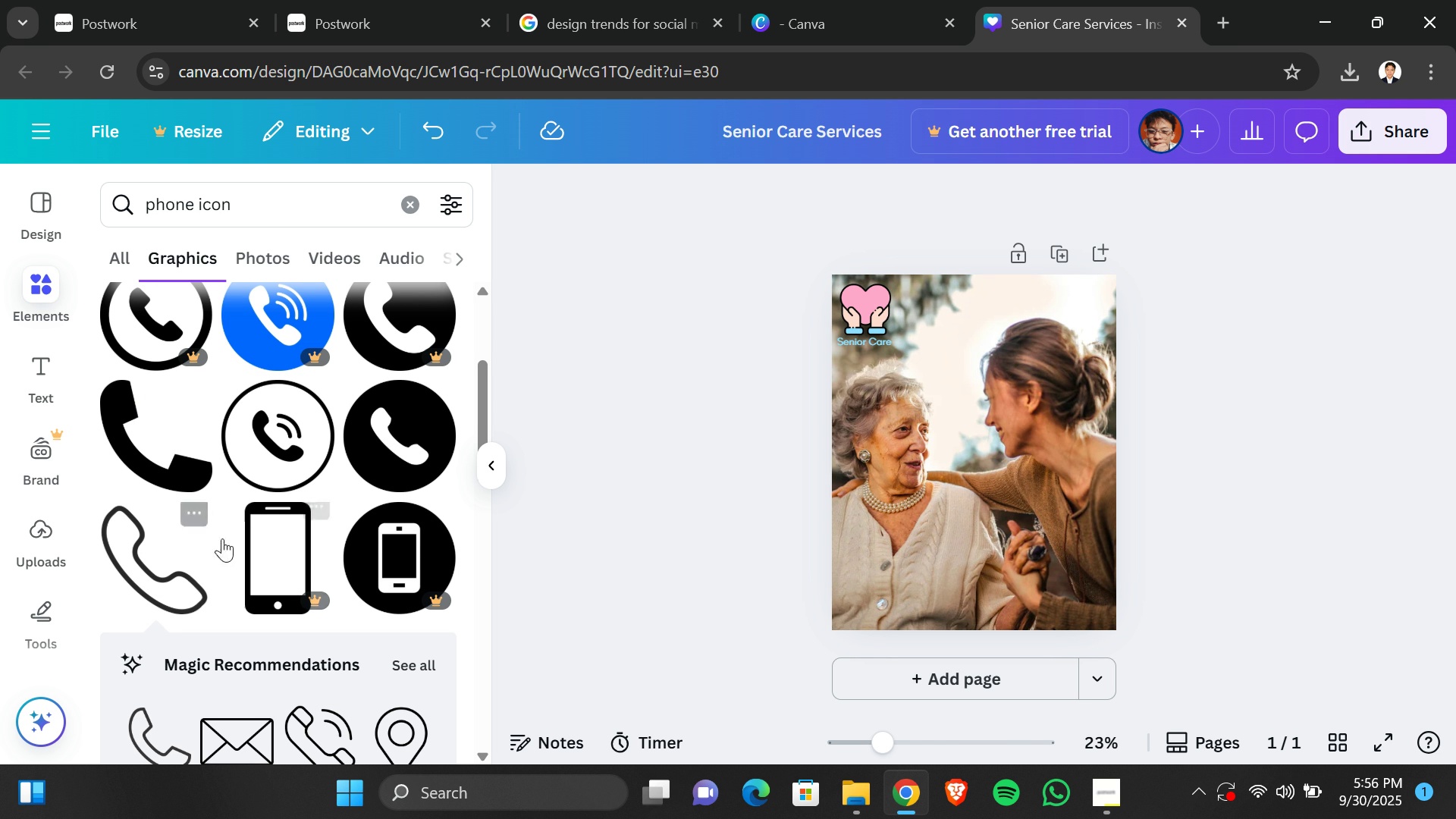 
scroll: coordinate [222, 538], scroll_direction: none, amount: 0.0
 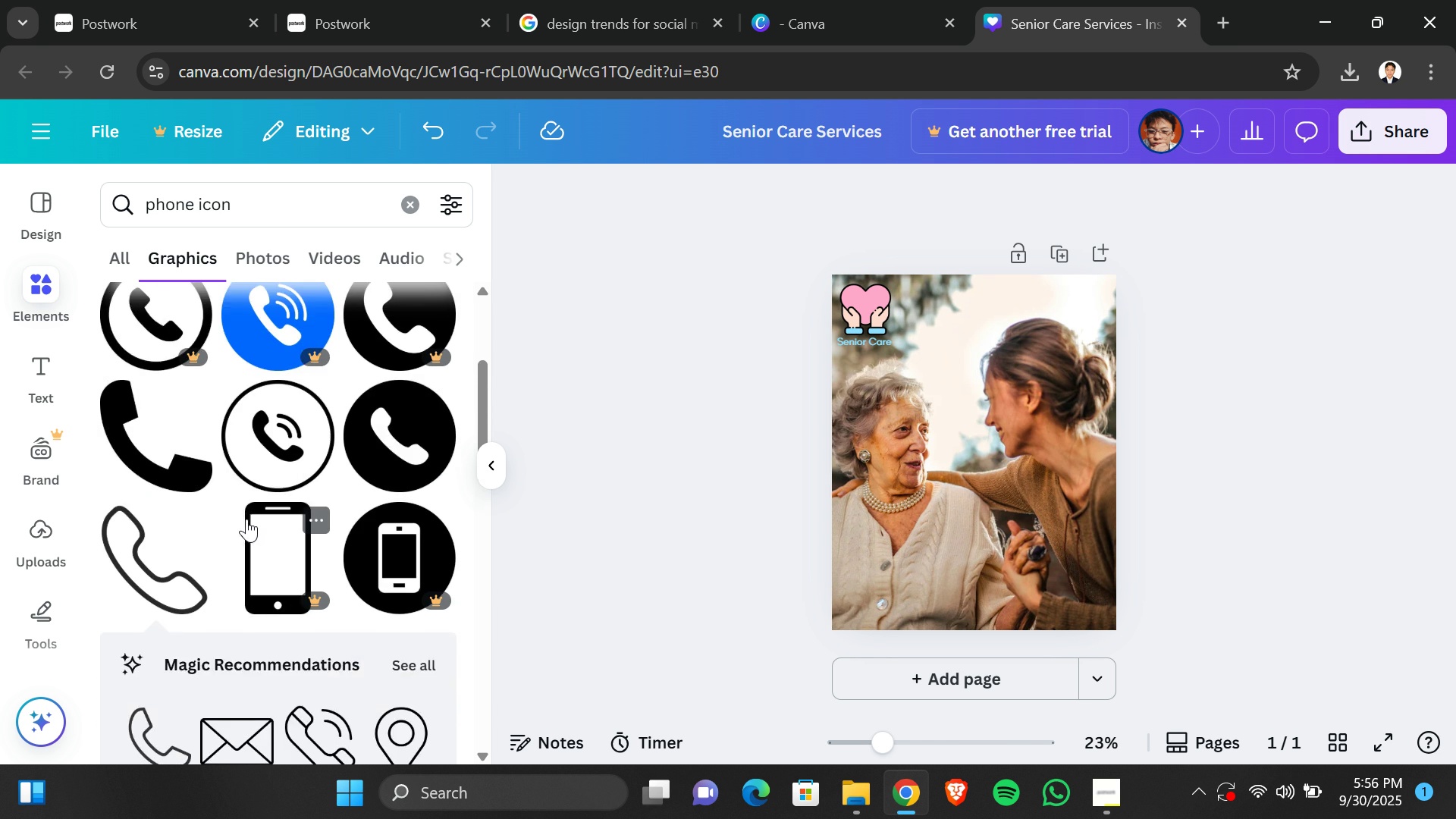 
scroll: coordinate [249, 520], scroll_direction: down, amount: 1.0
 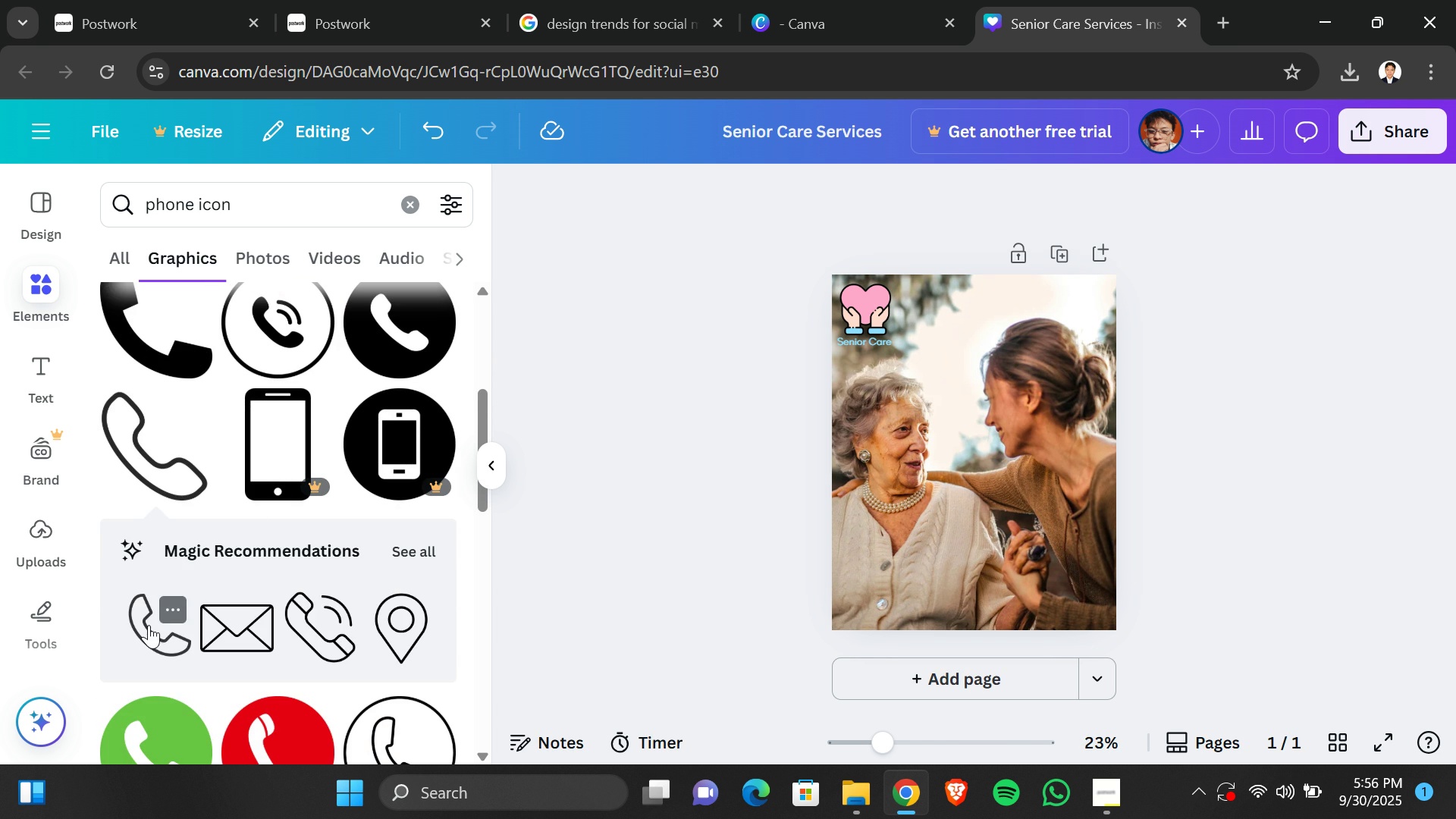 
left_click([149, 625])